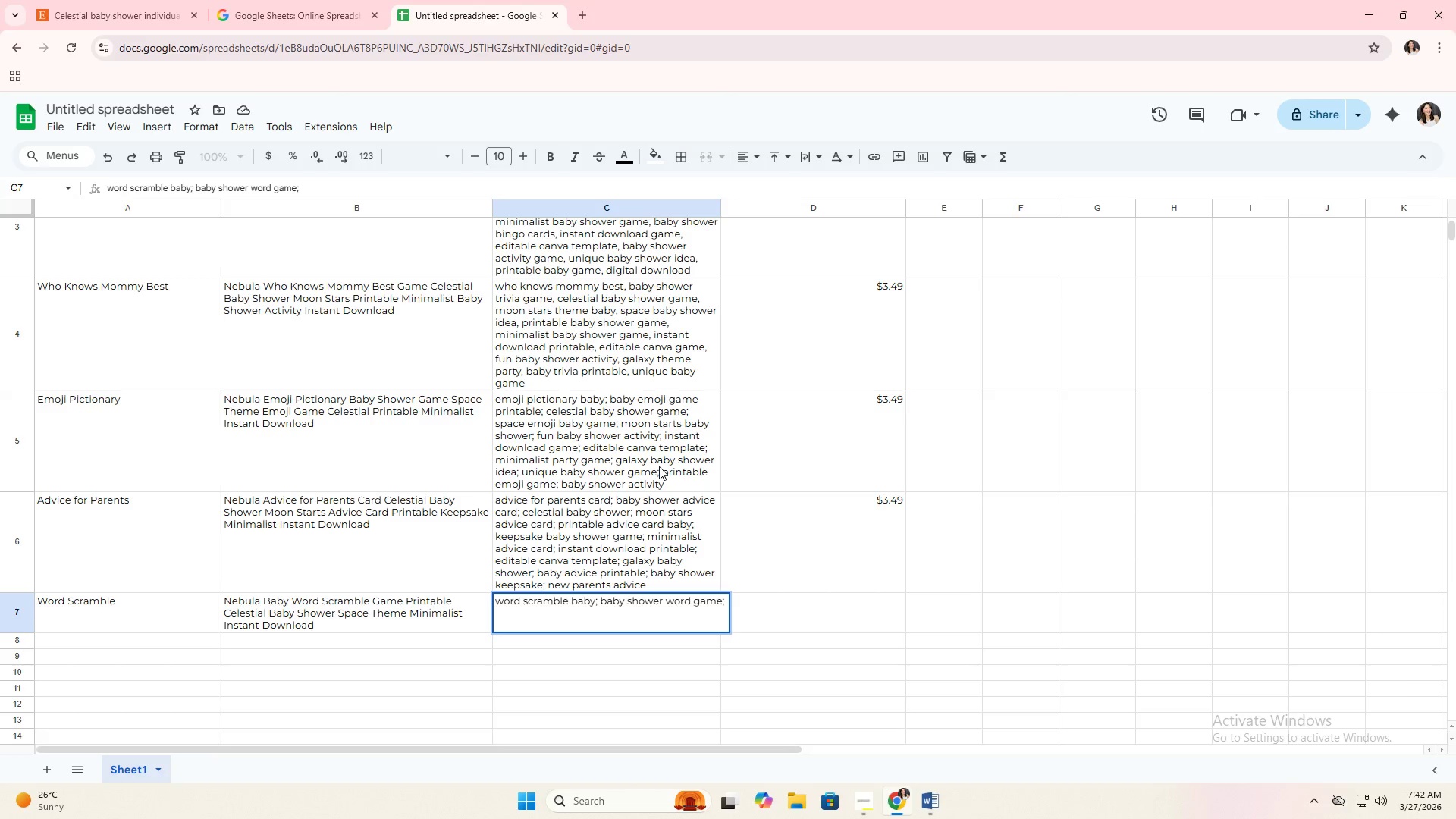 
wait(7.97)
 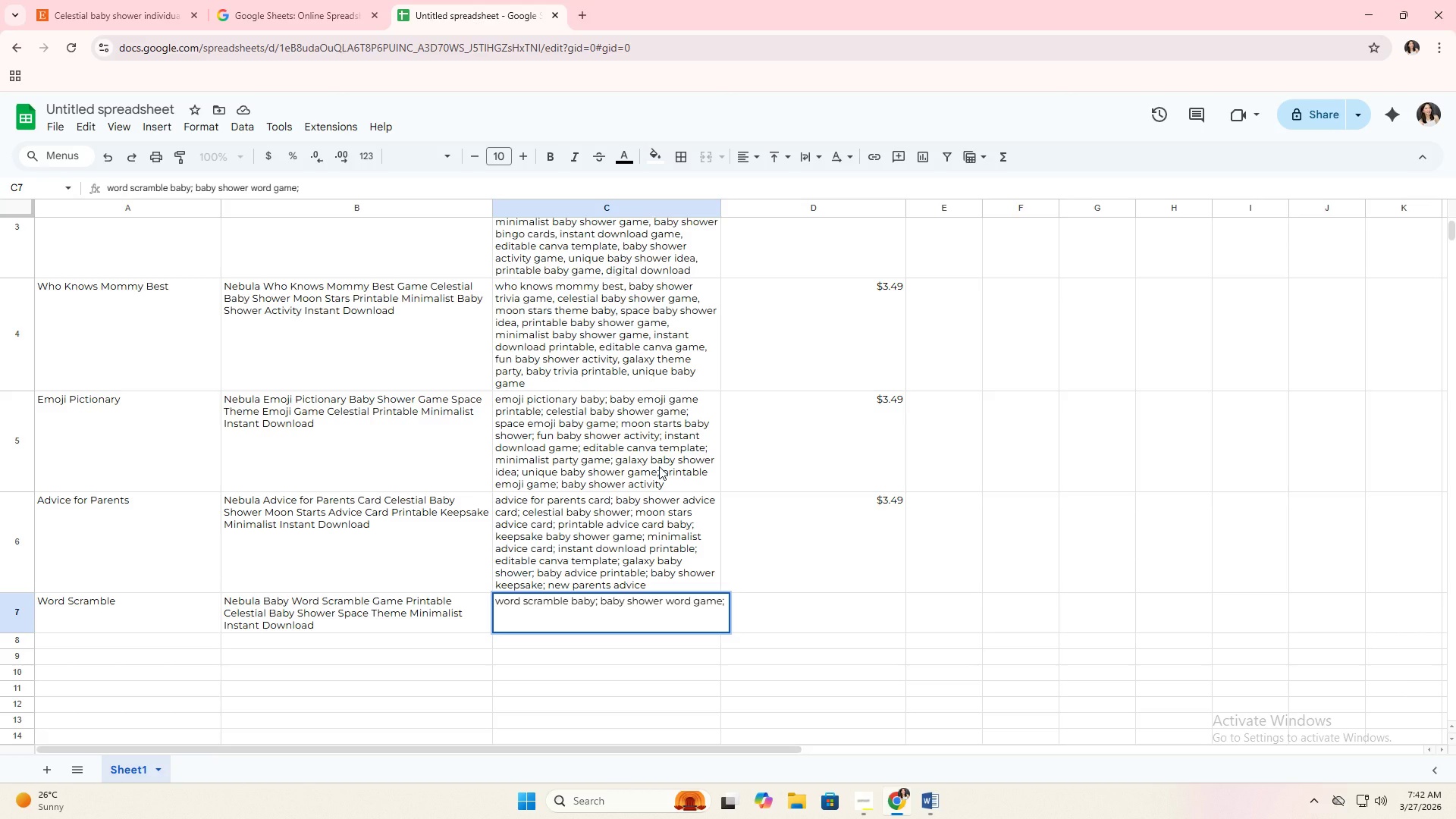 
type(celestial babyu)
key(Backspace)
key(Backspace)
type(y shower game)
 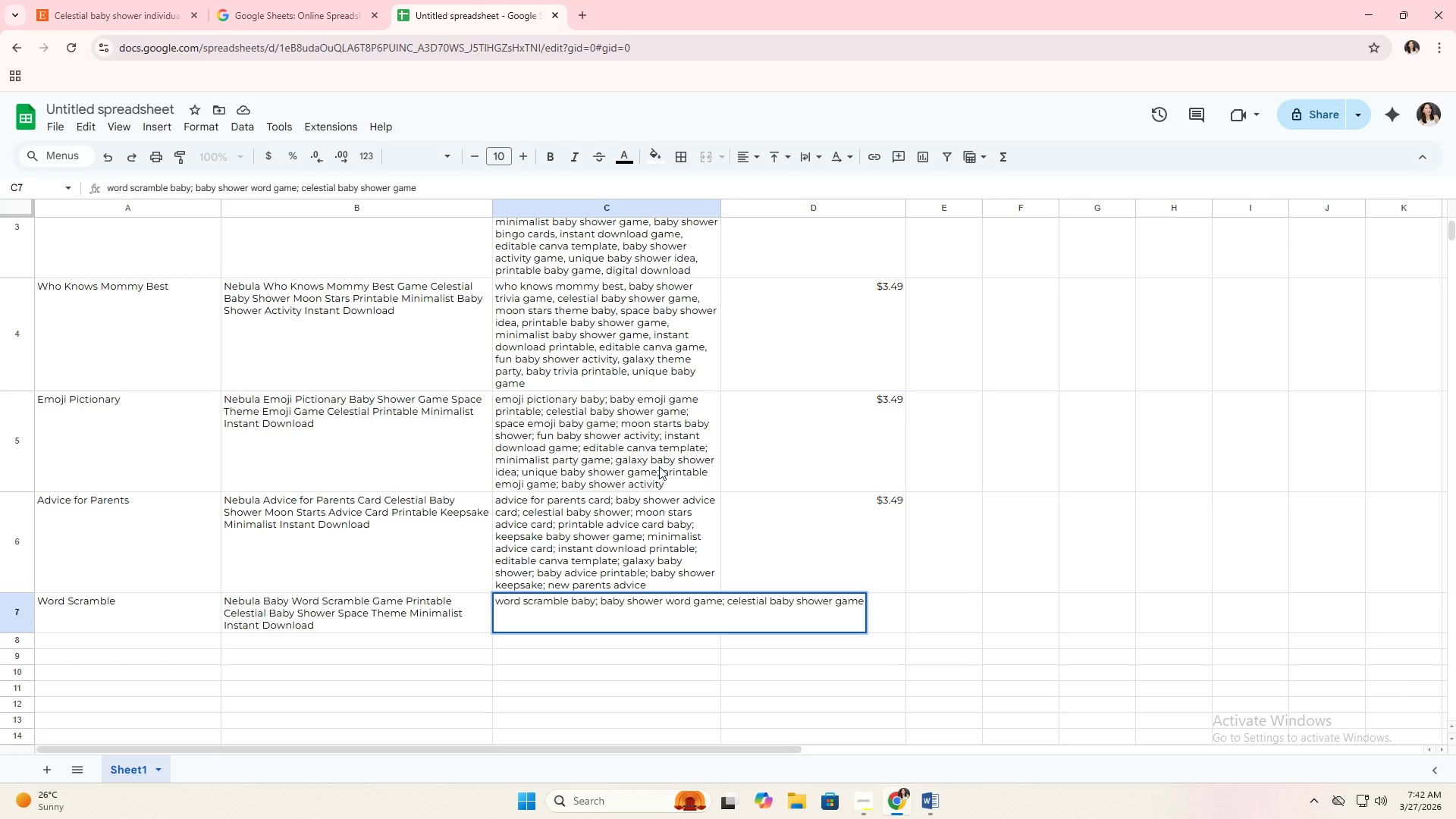 
key(Semicolon)
 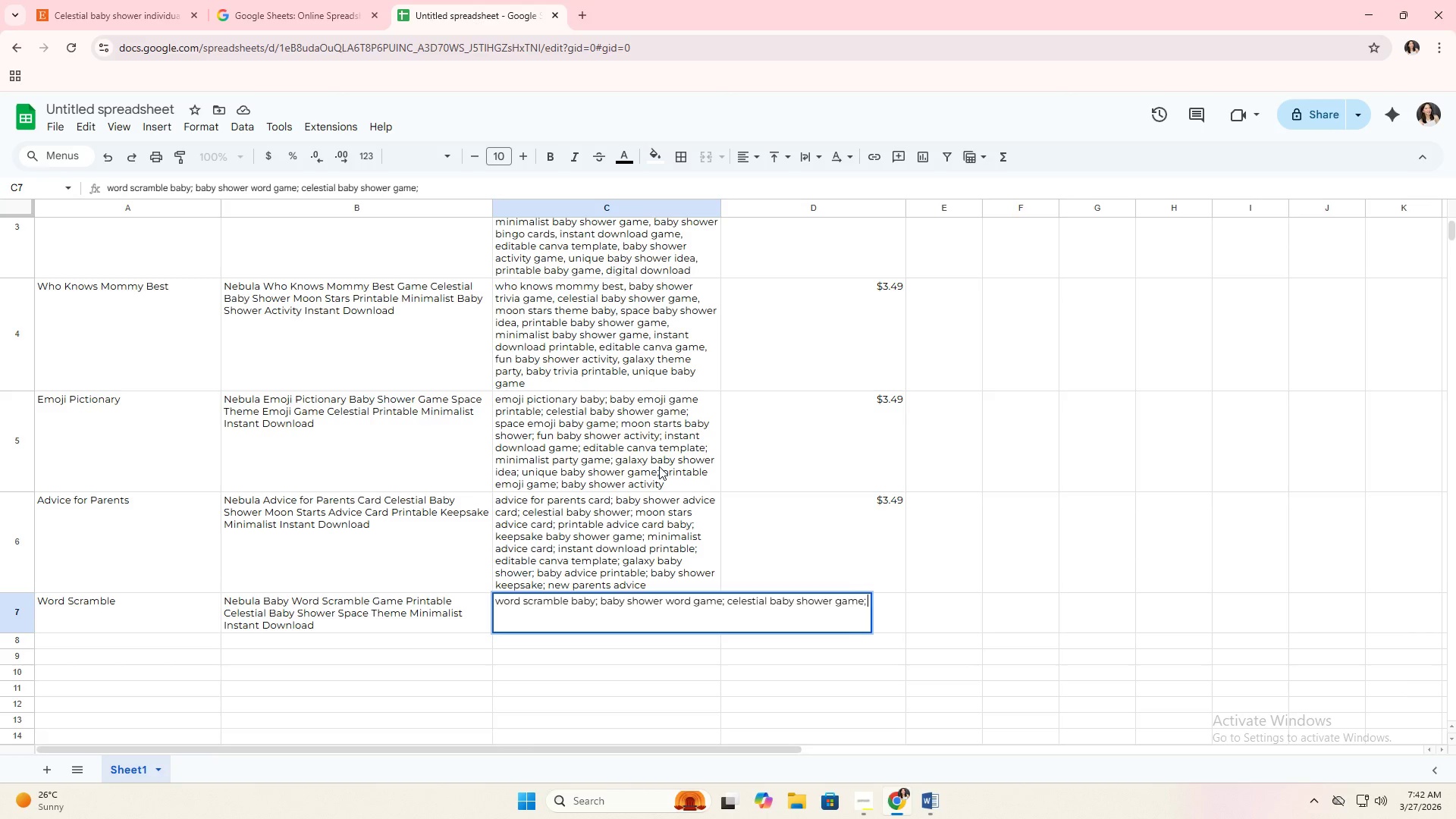 
key(Space)
 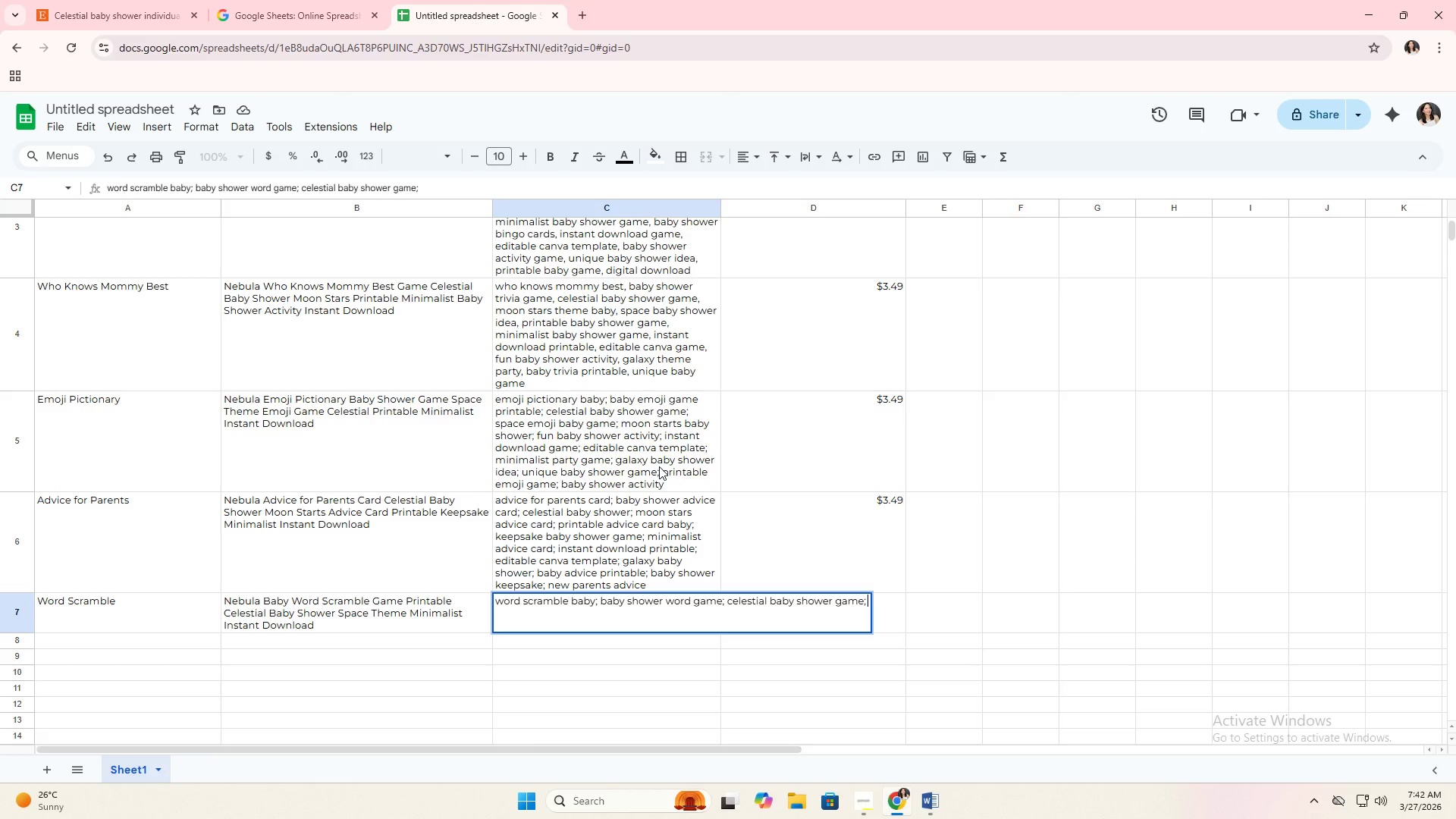 
type(space rt)
key(Backspace)
key(Backspace)
type(theme baby game)